 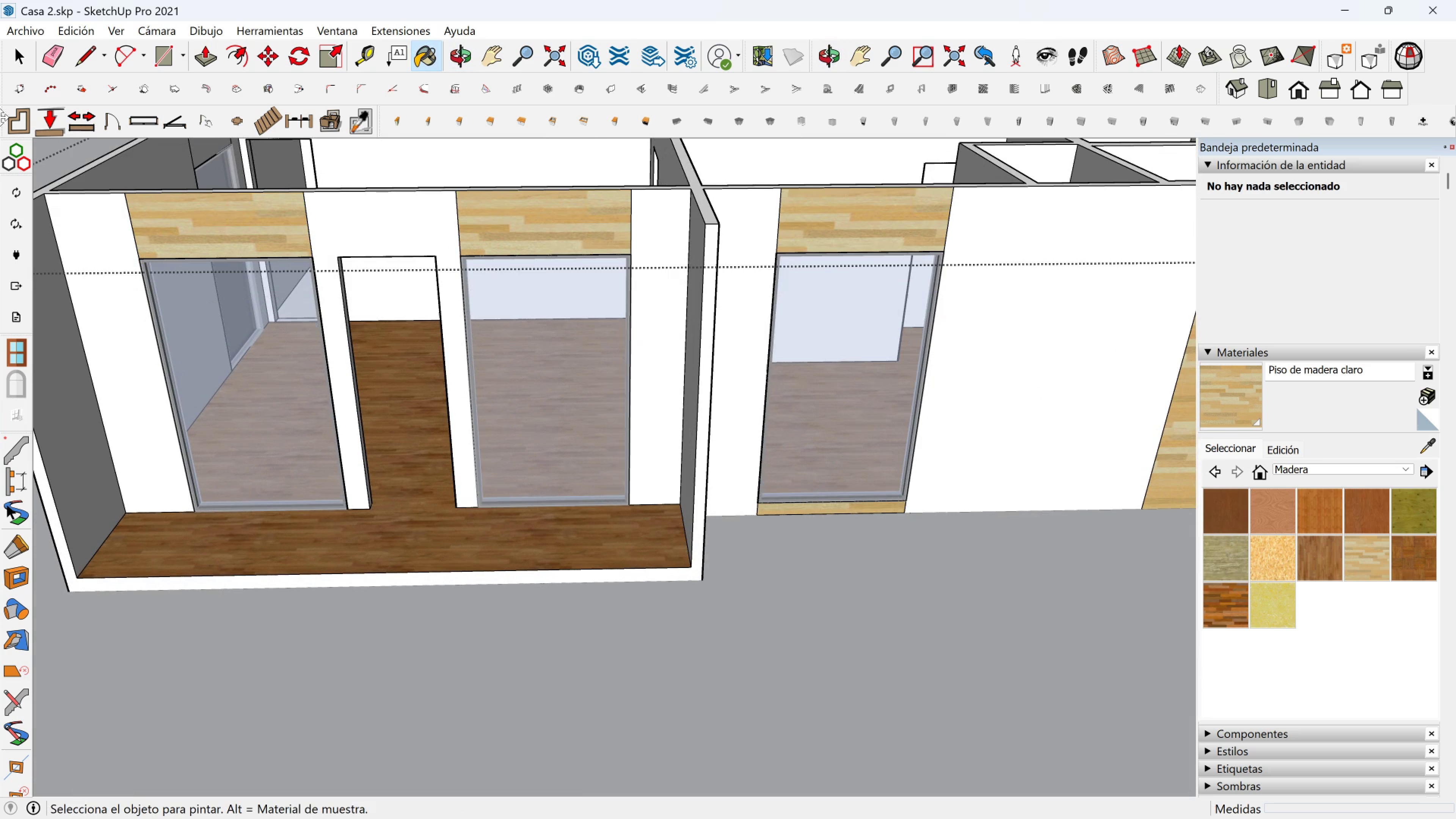 
left_click([94, 54])
 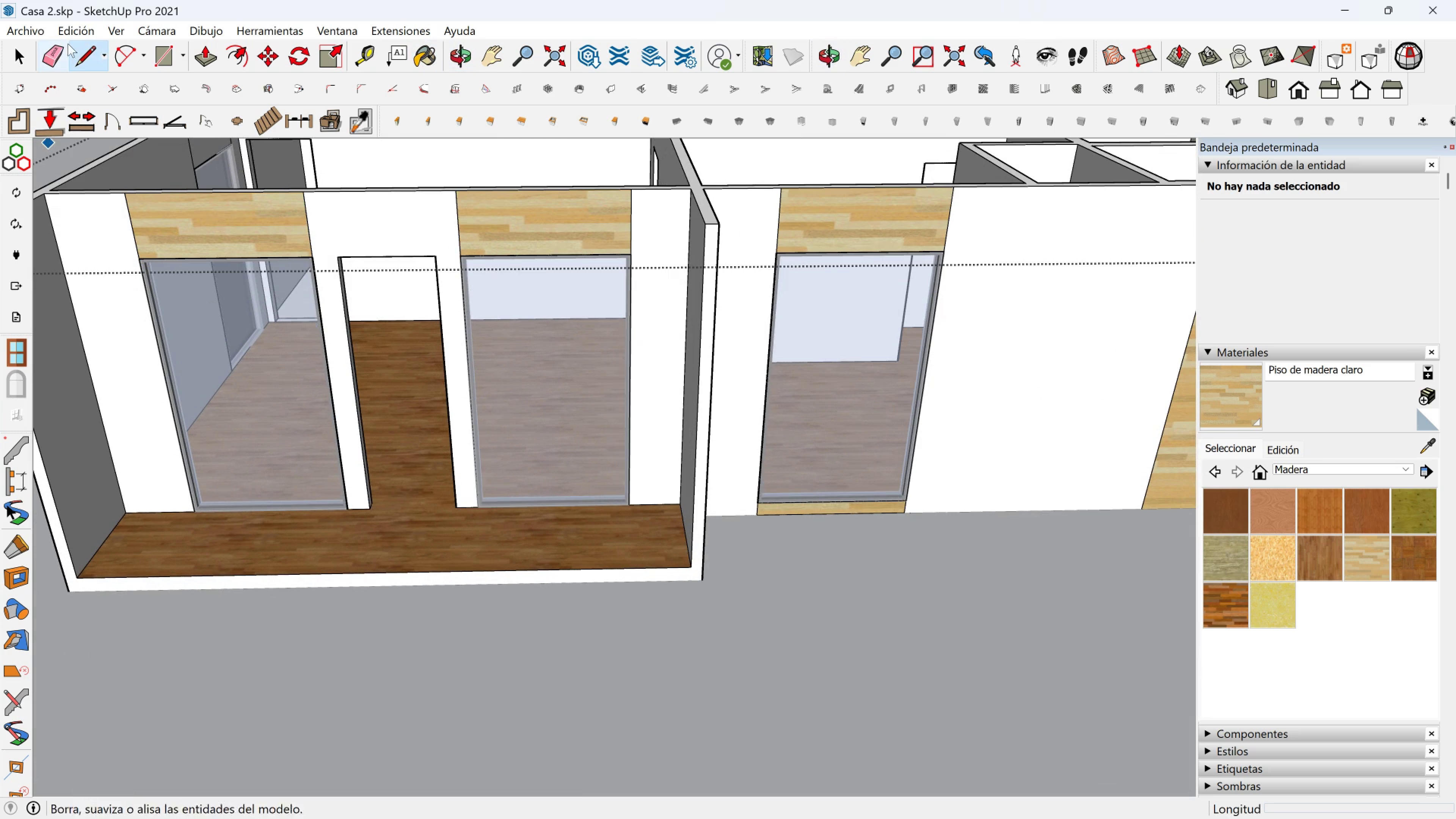 
key(Shift+ShiftLeft)
 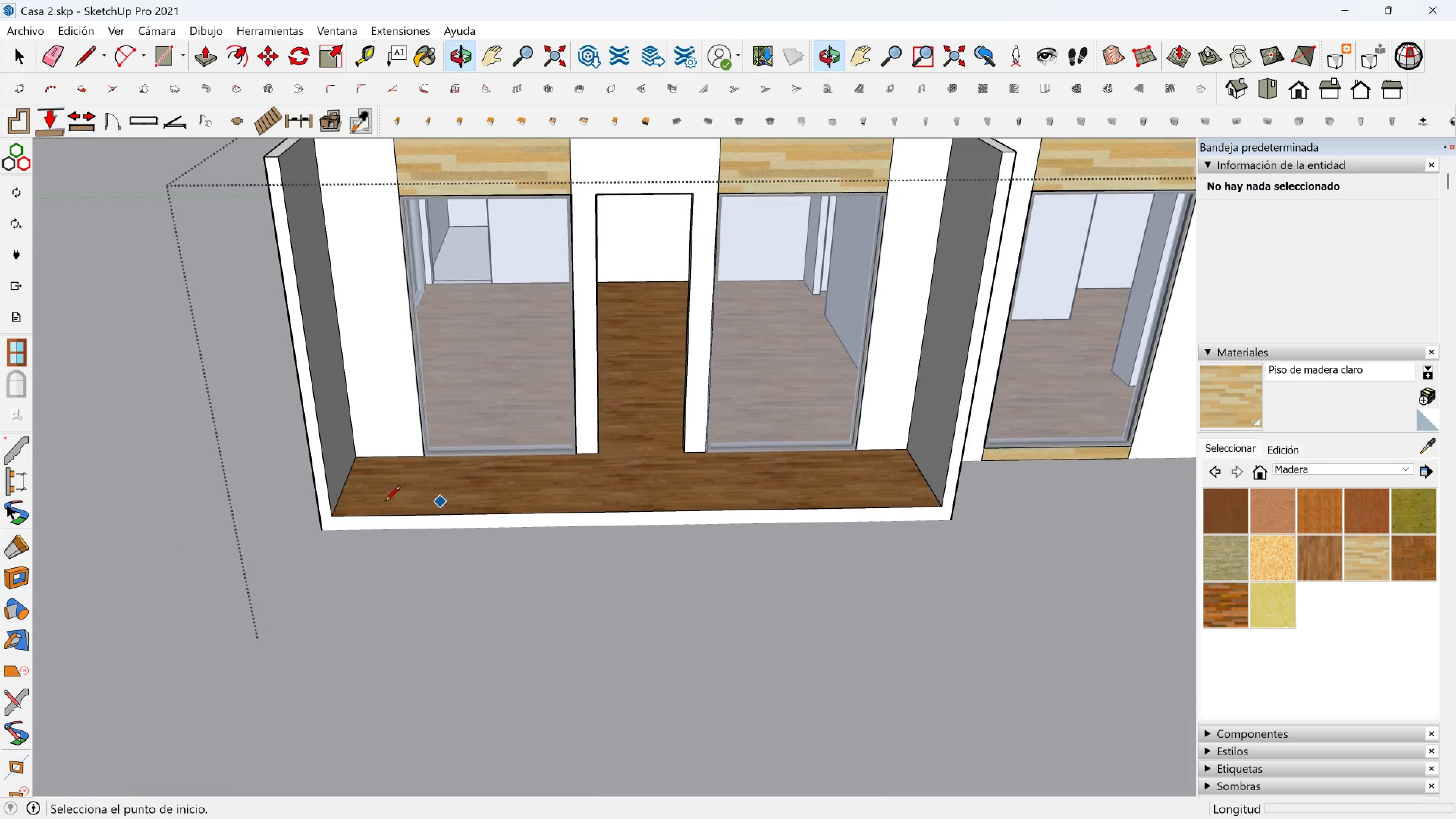 
scroll: coordinate [364, 502], scroll_direction: up, amount: 2.0
 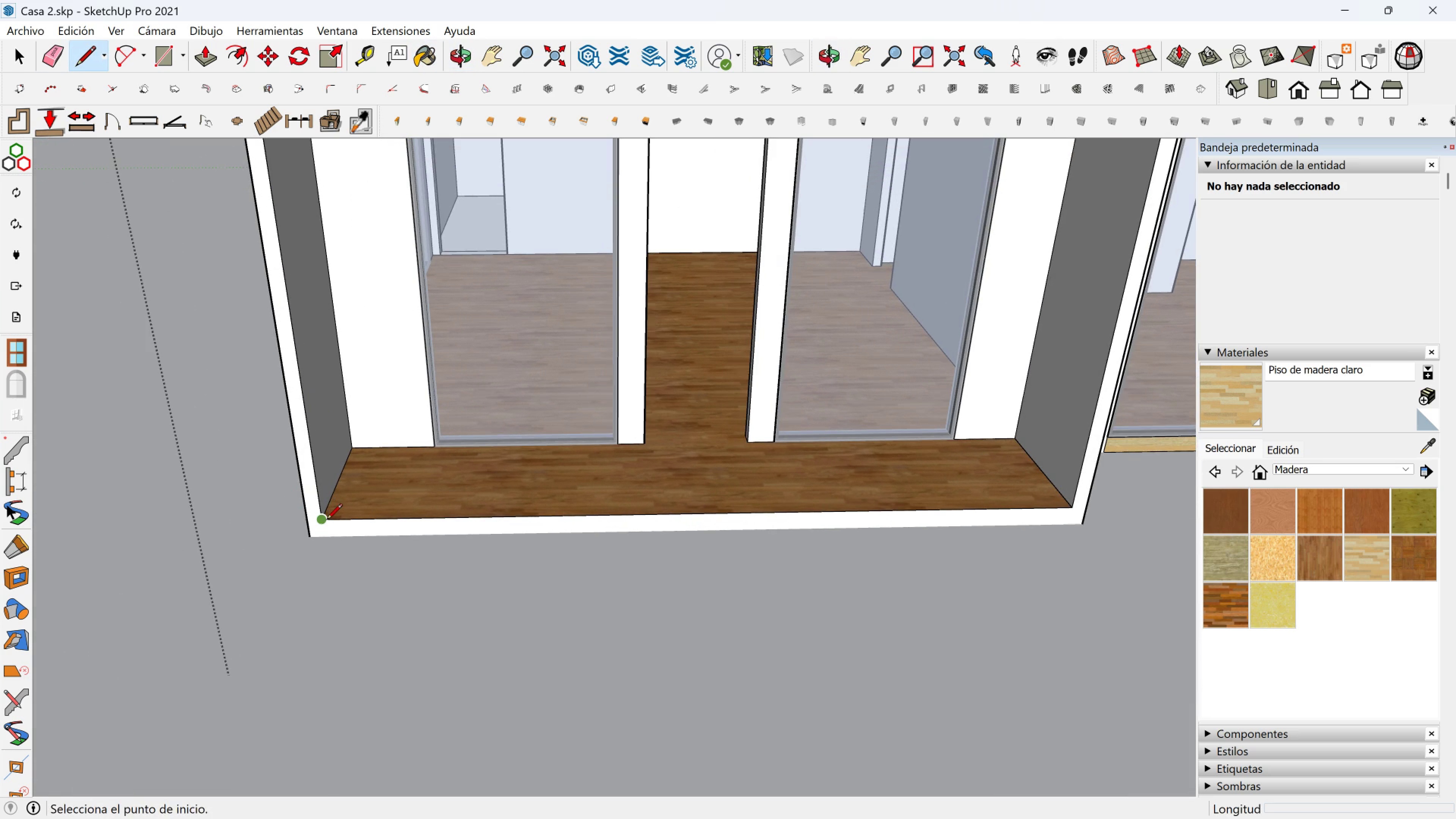 
left_click([326, 521])
 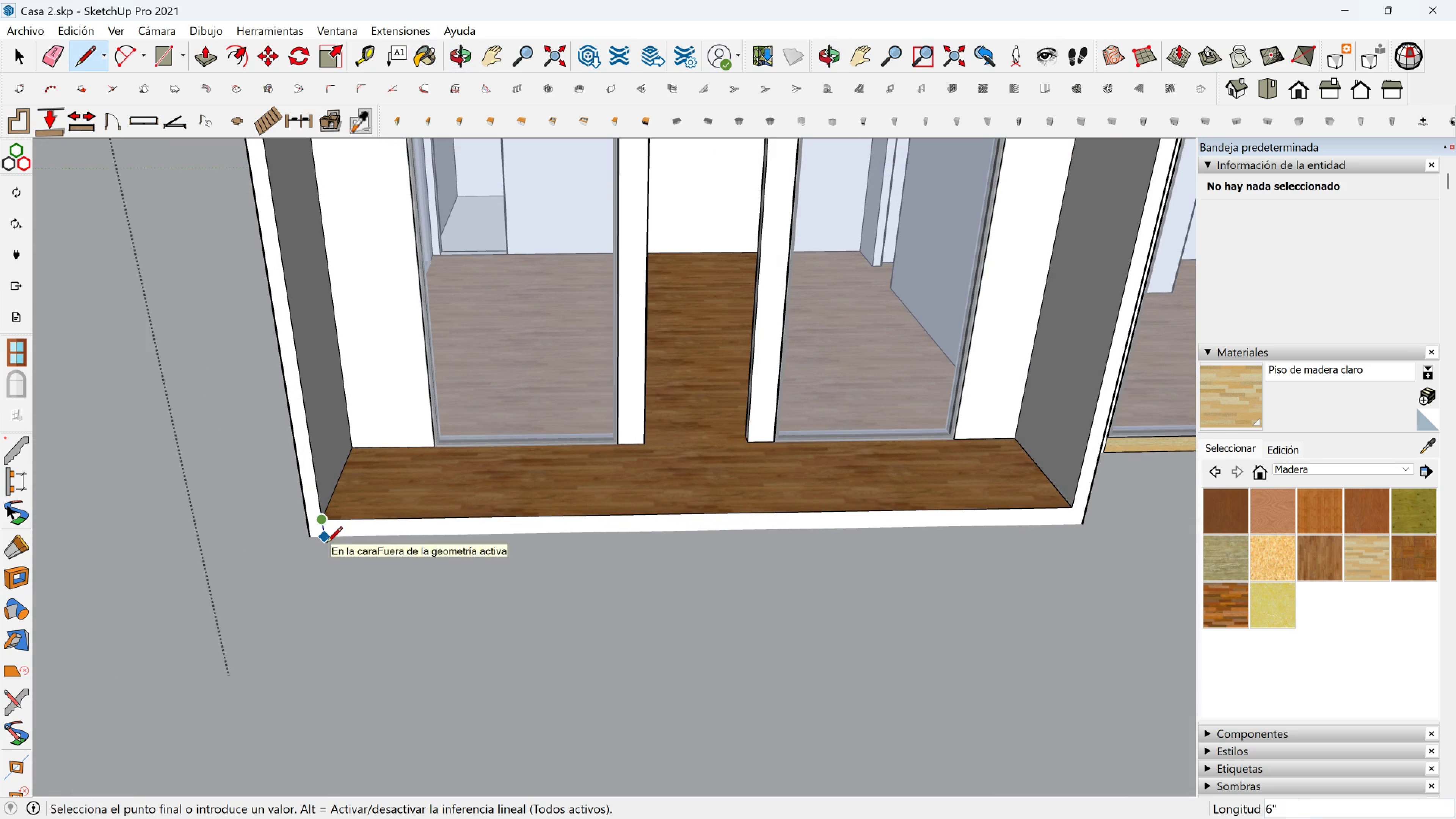 
left_click([326, 544])
 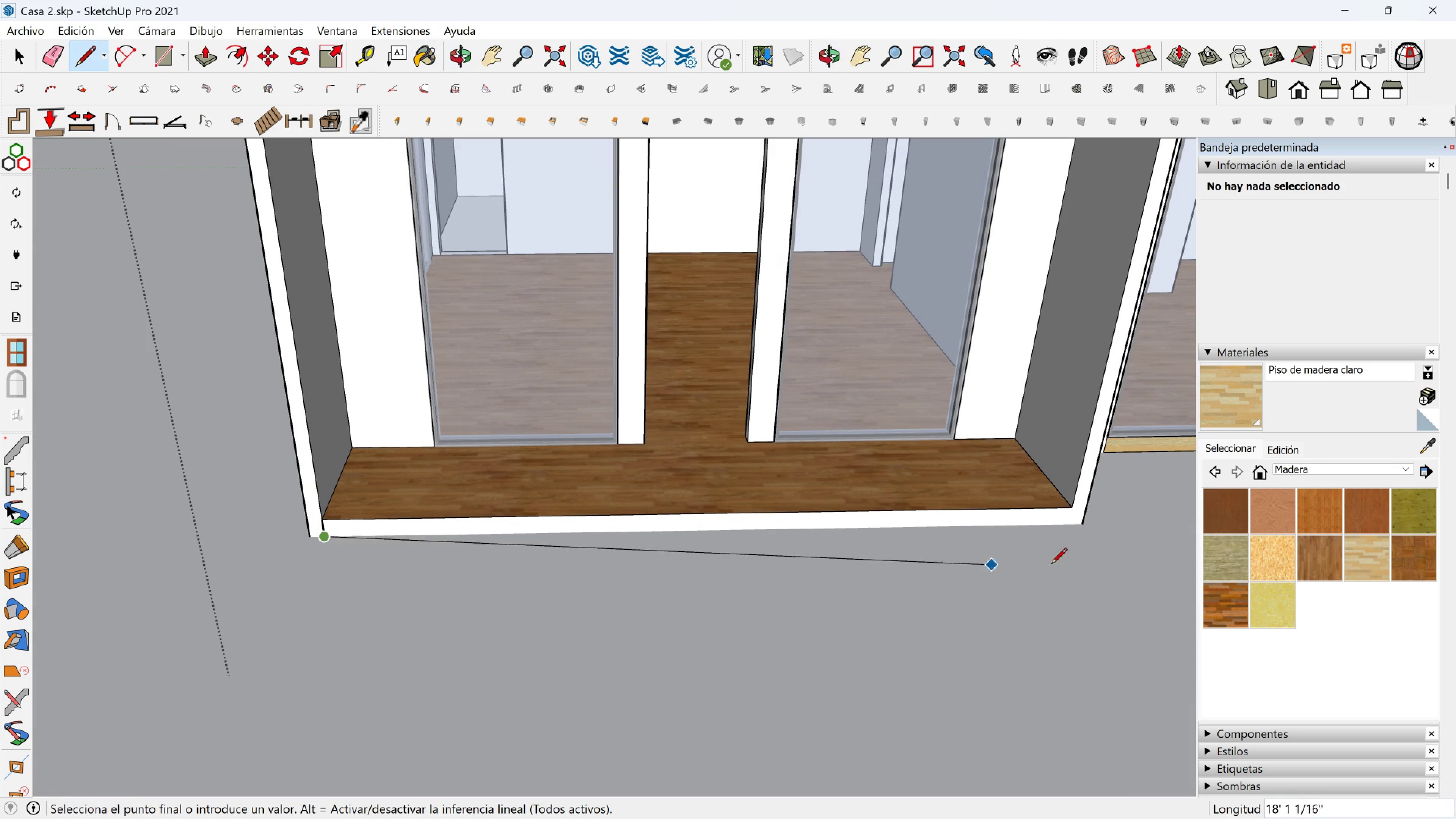 
key(Shift+ShiftLeft)